 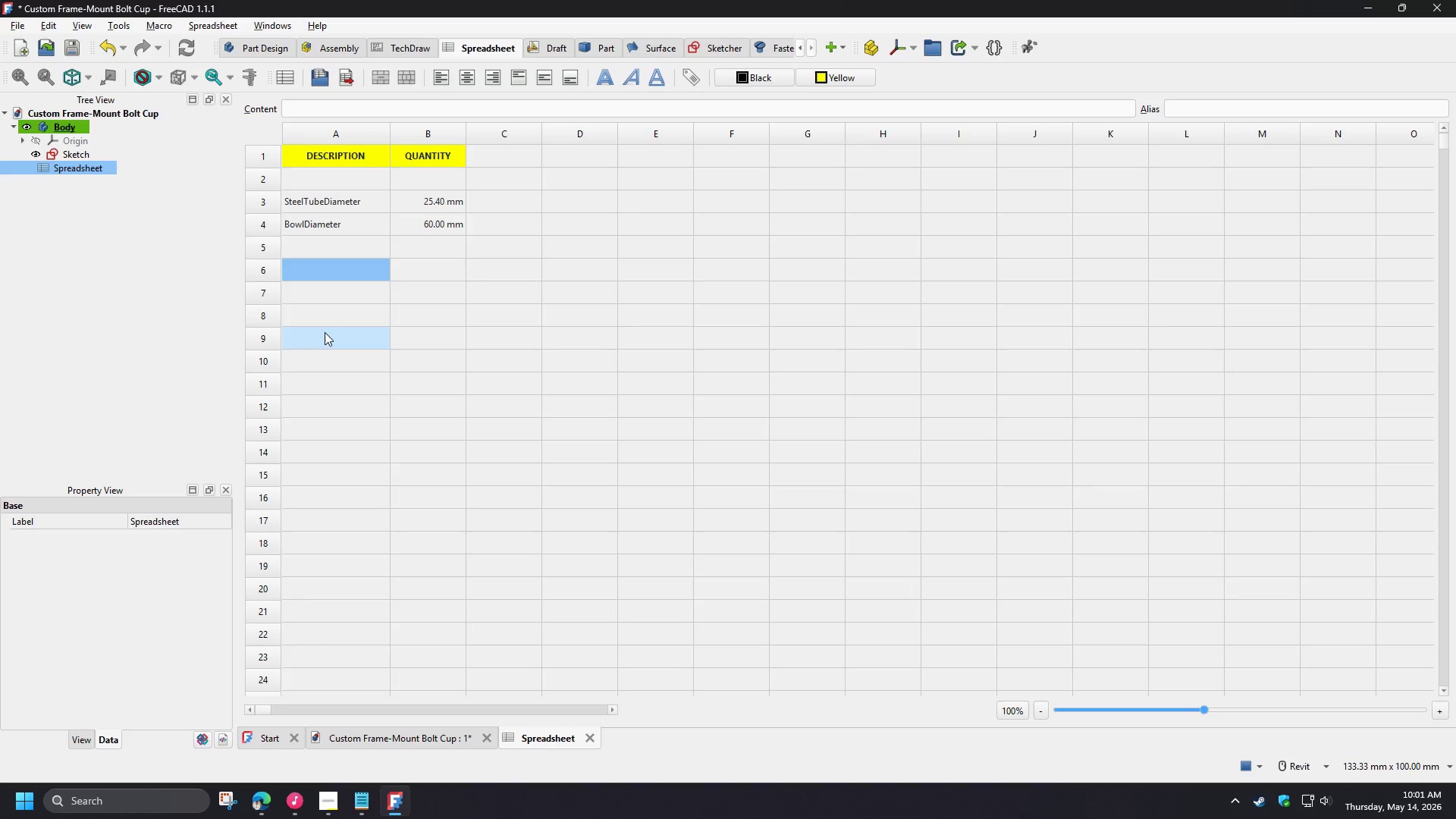 
type(MagnetDiameter)
 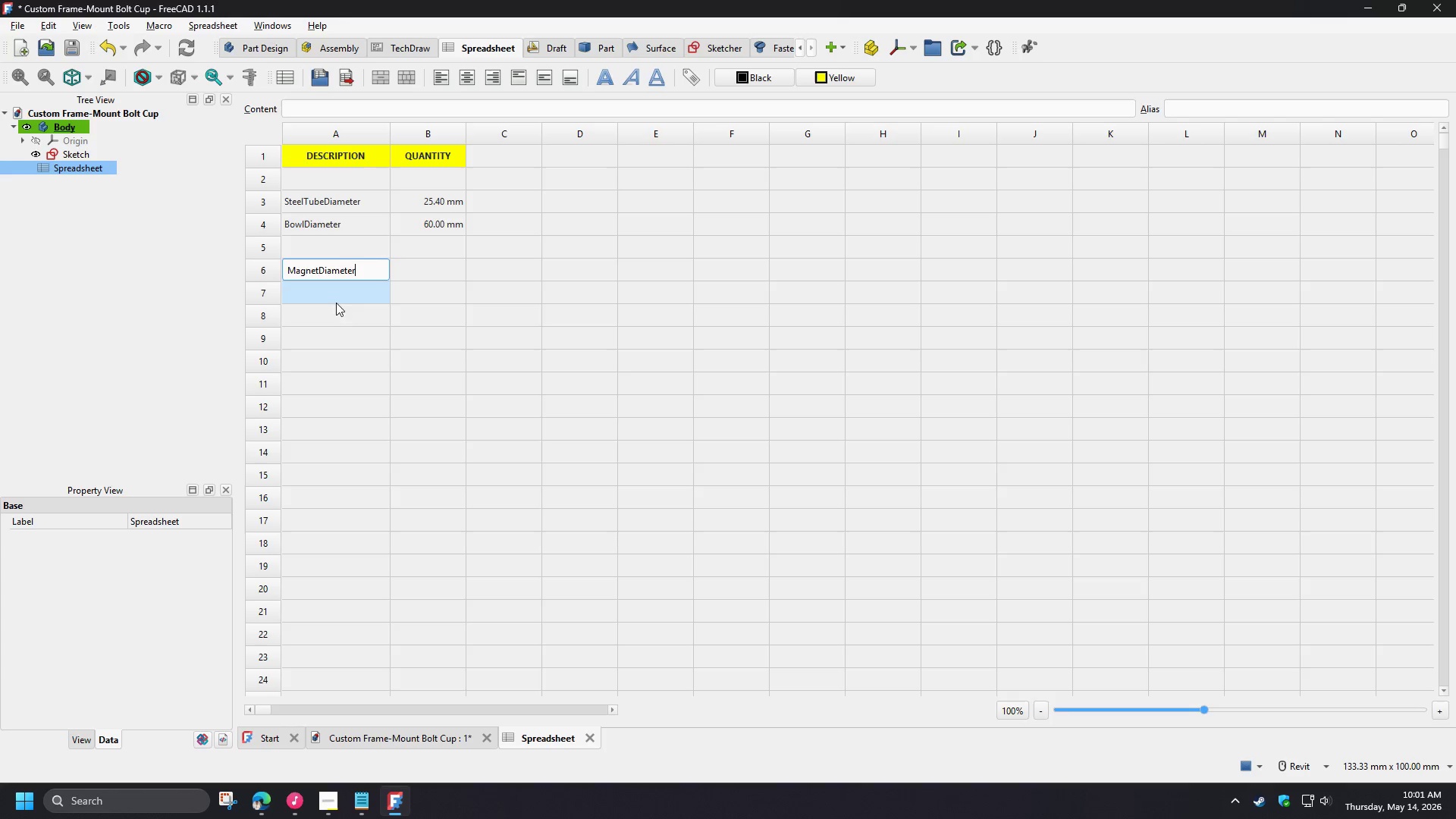 
left_click([337, 295])
 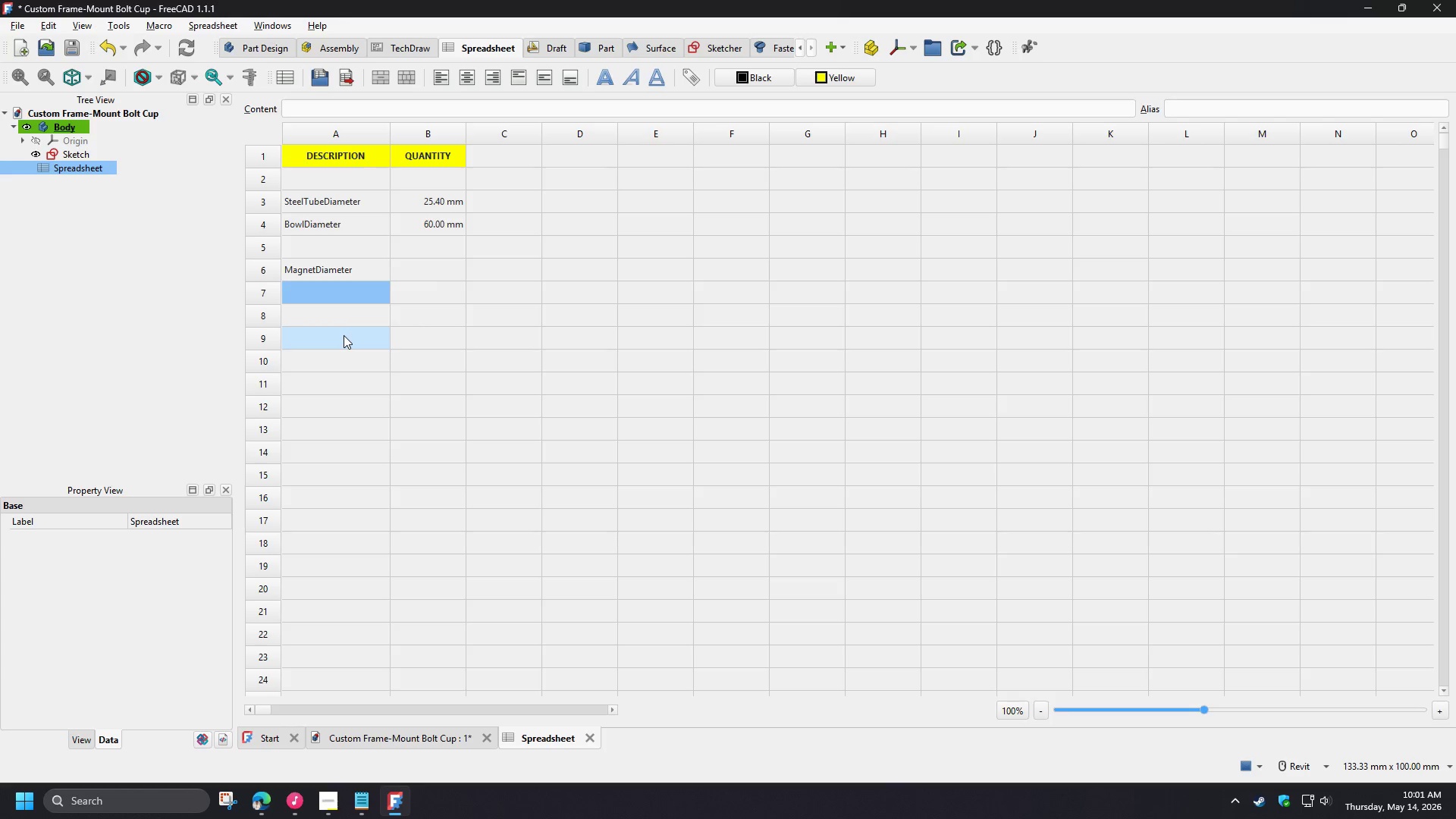 
type(MagnetThickness)
key(NumpadEnter)
 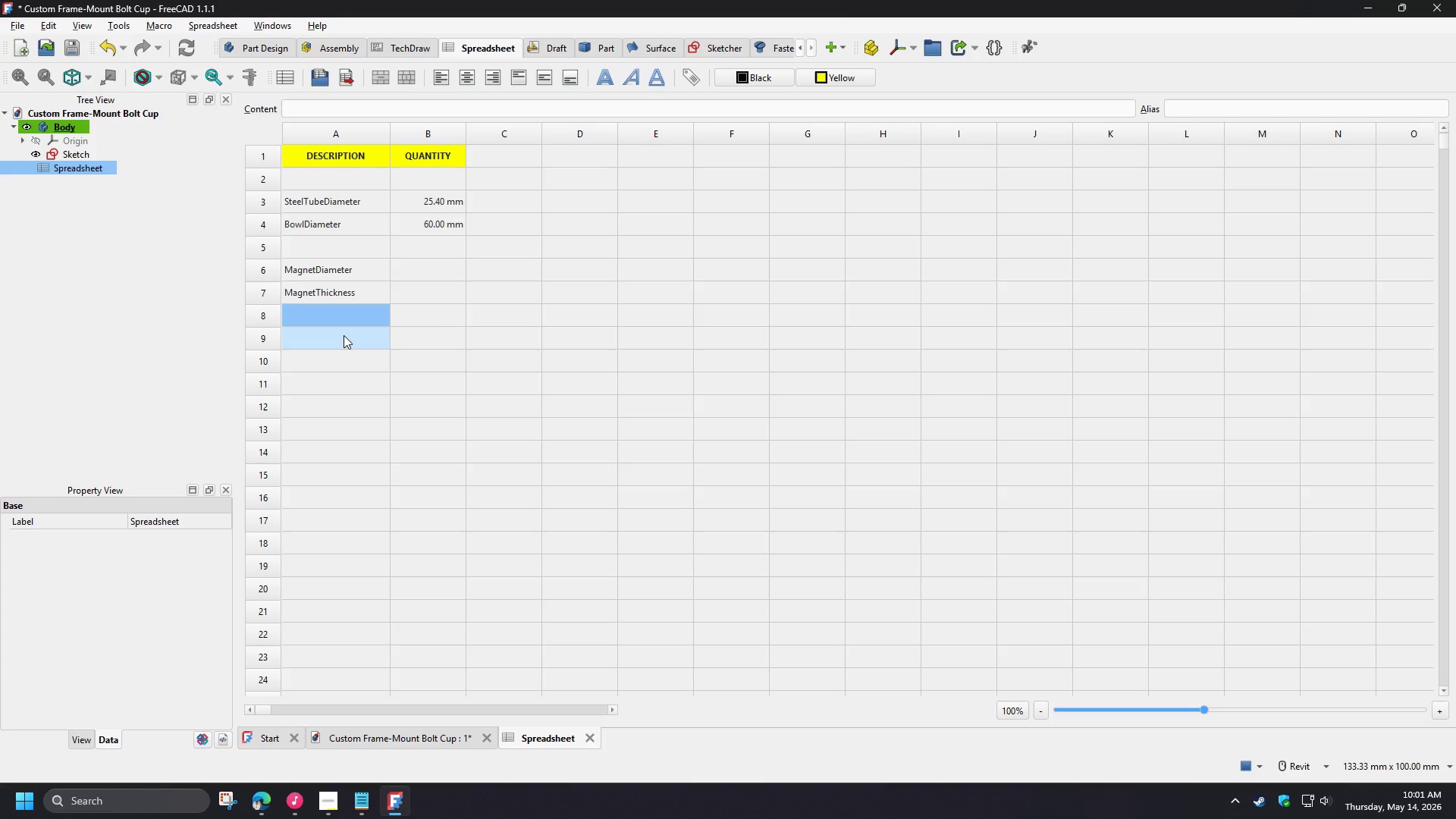 